 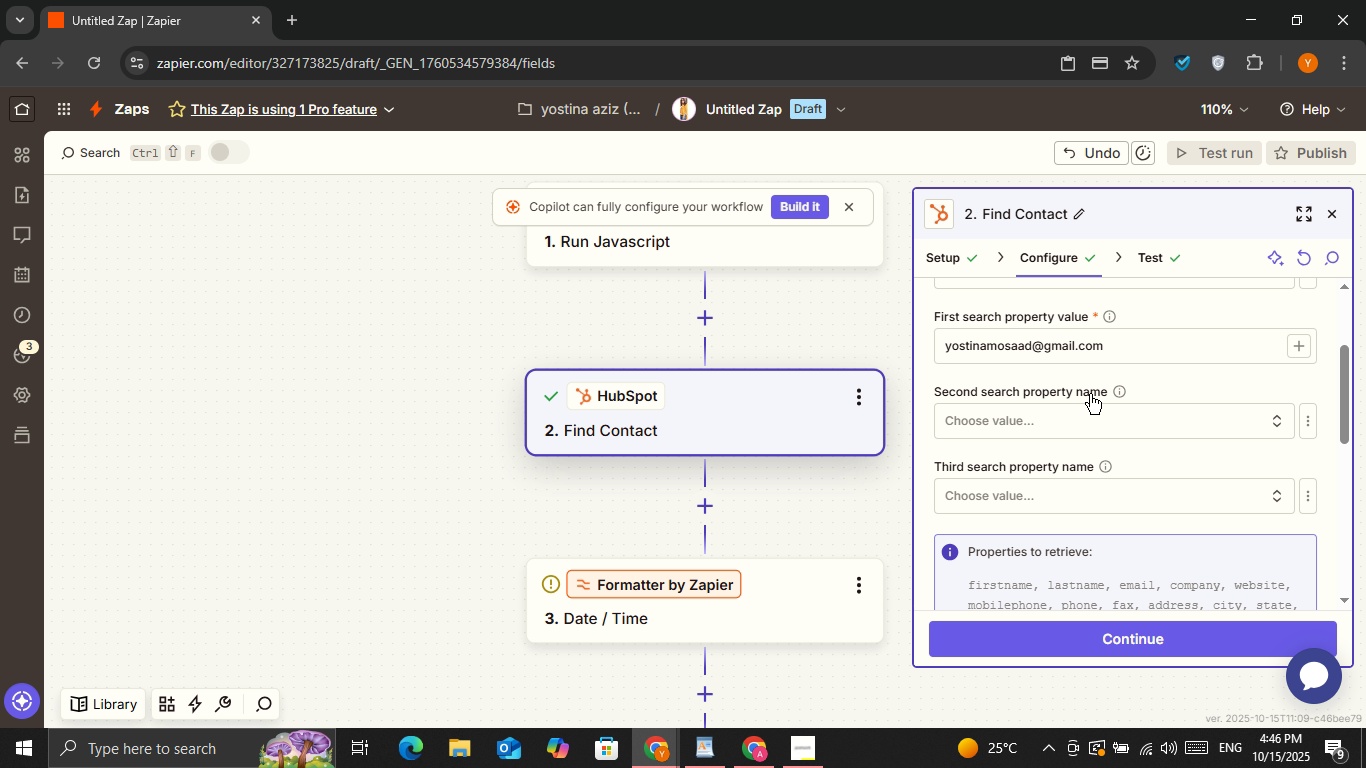 
left_click([1151, 628])
 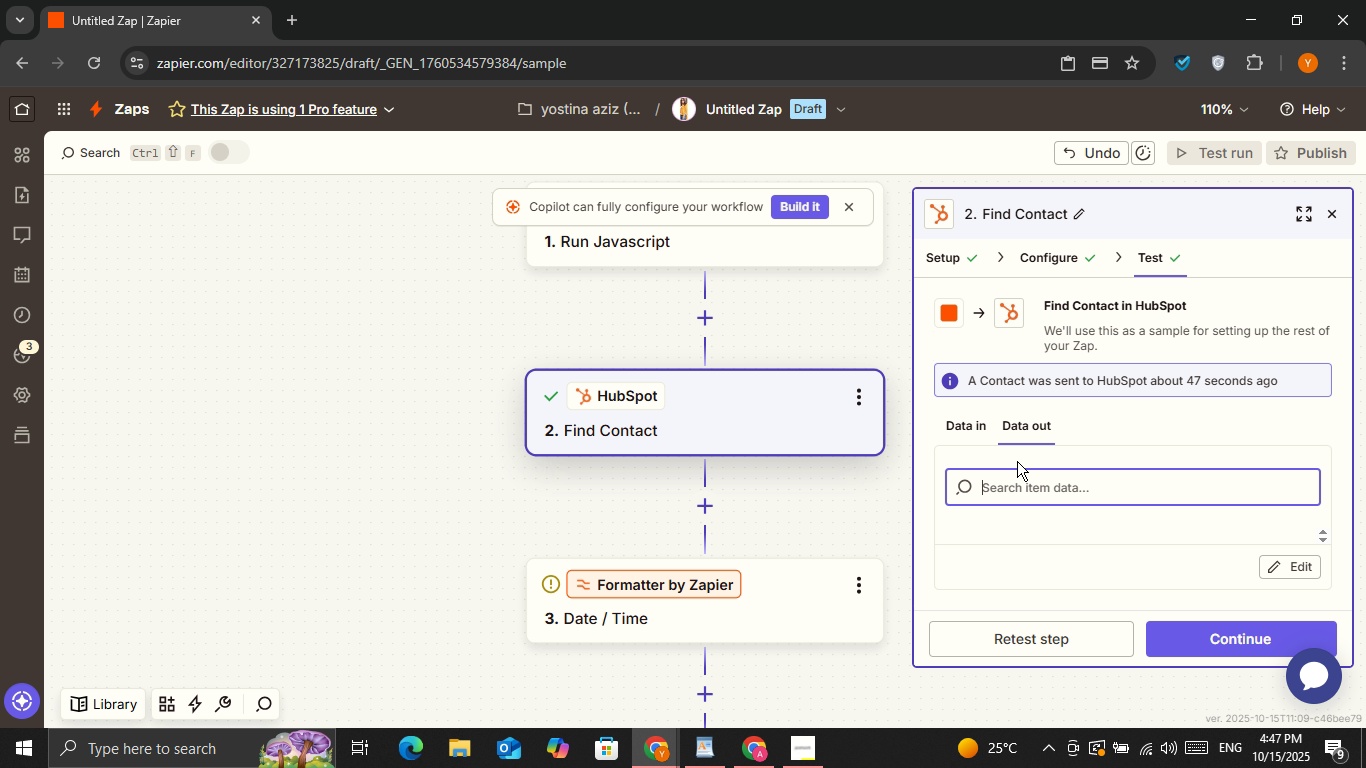 
left_click([998, 432])
 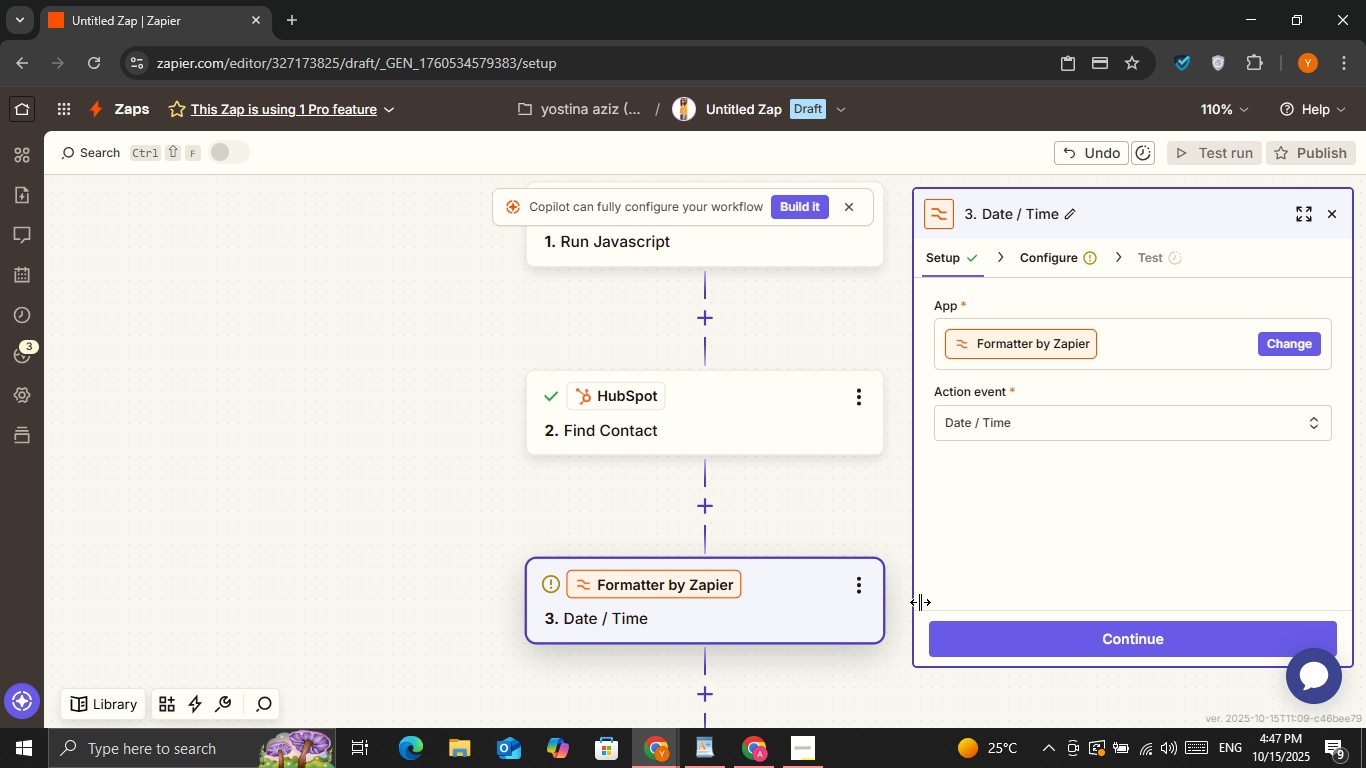 
left_click([1065, 646])
 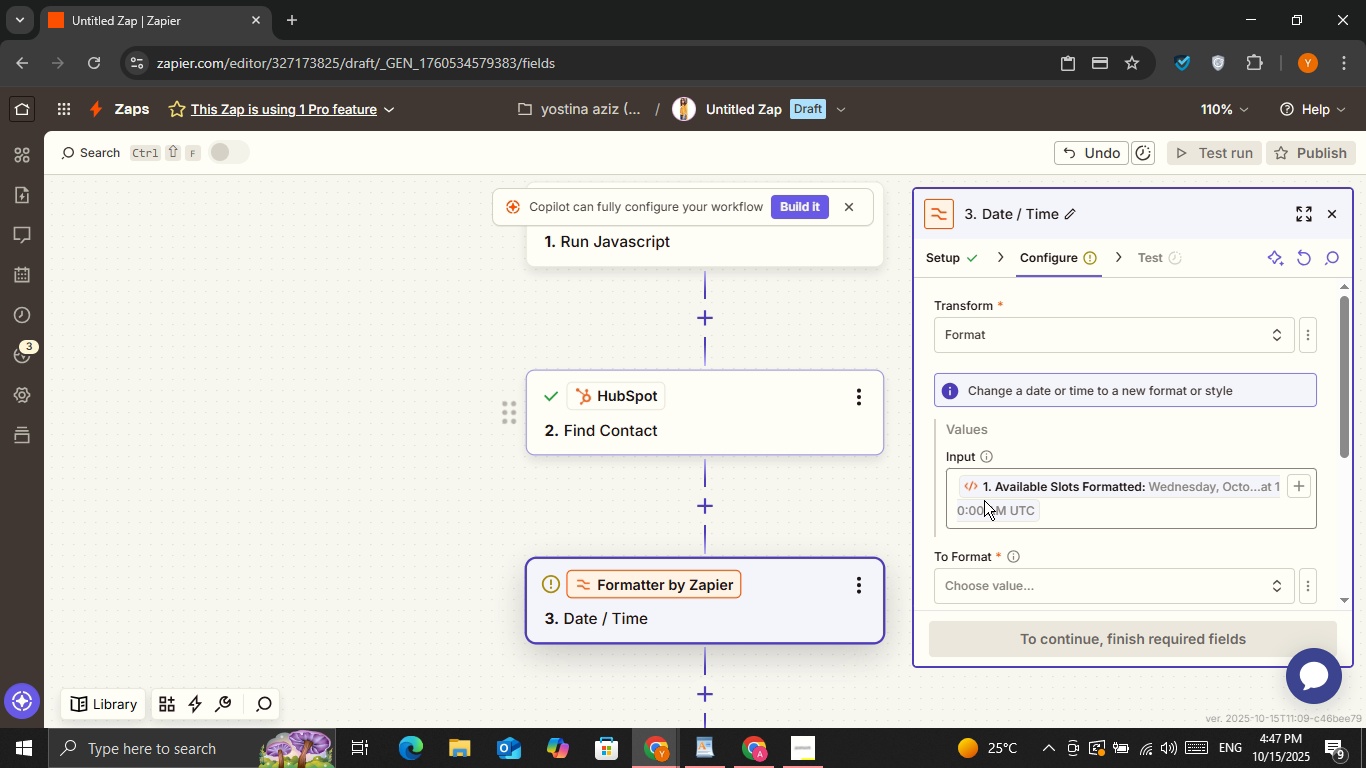 
scroll: coordinate [1073, 483], scroll_direction: down, amount: 1.0
 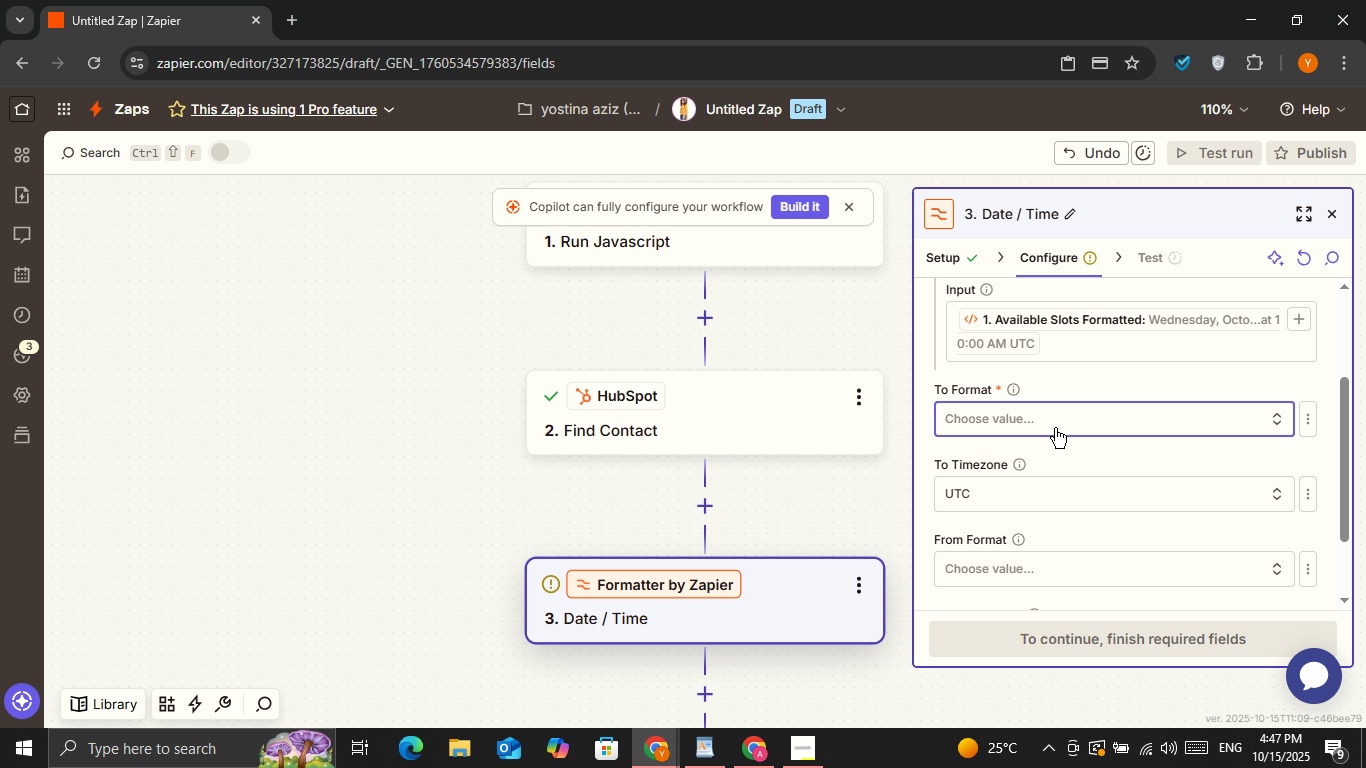 
left_click([1055, 428])
 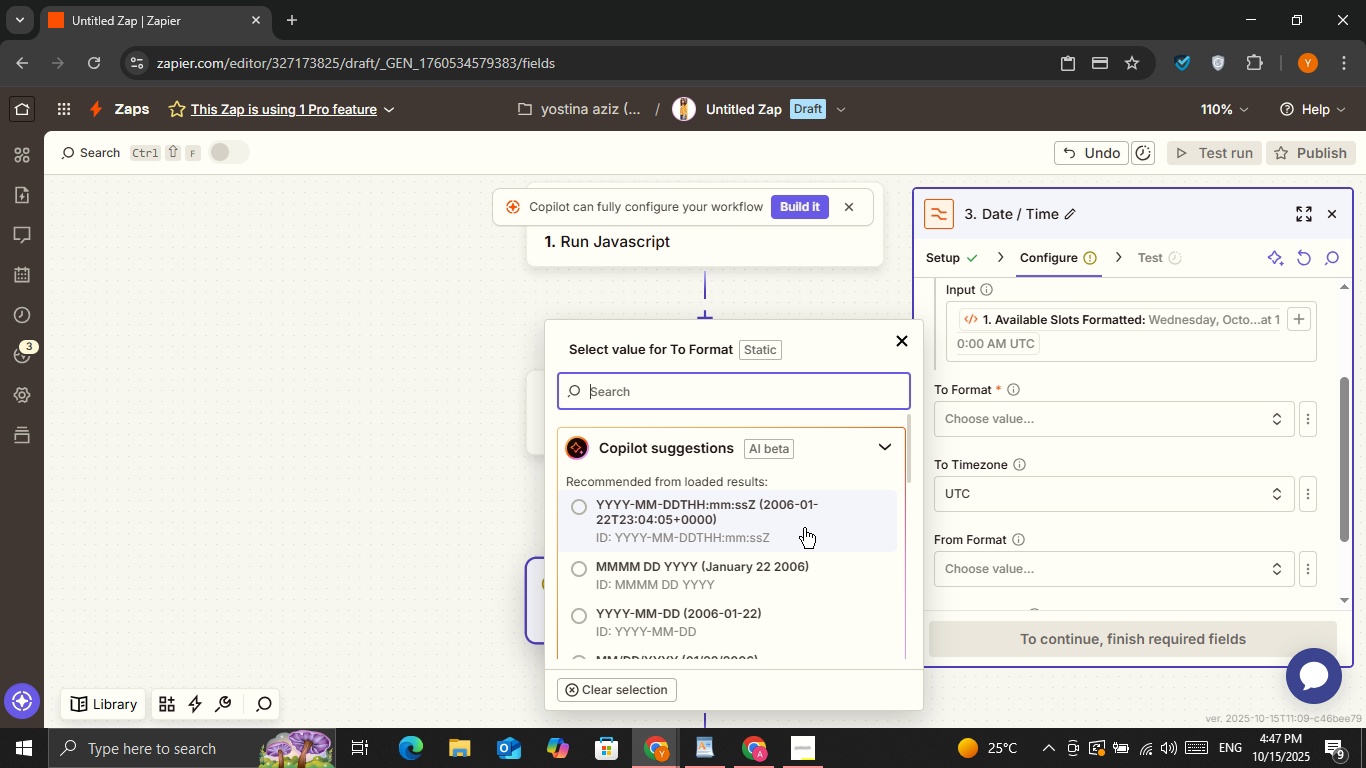 
scroll: coordinate [806, 537], scroll_direction: down, amount: 1.0
 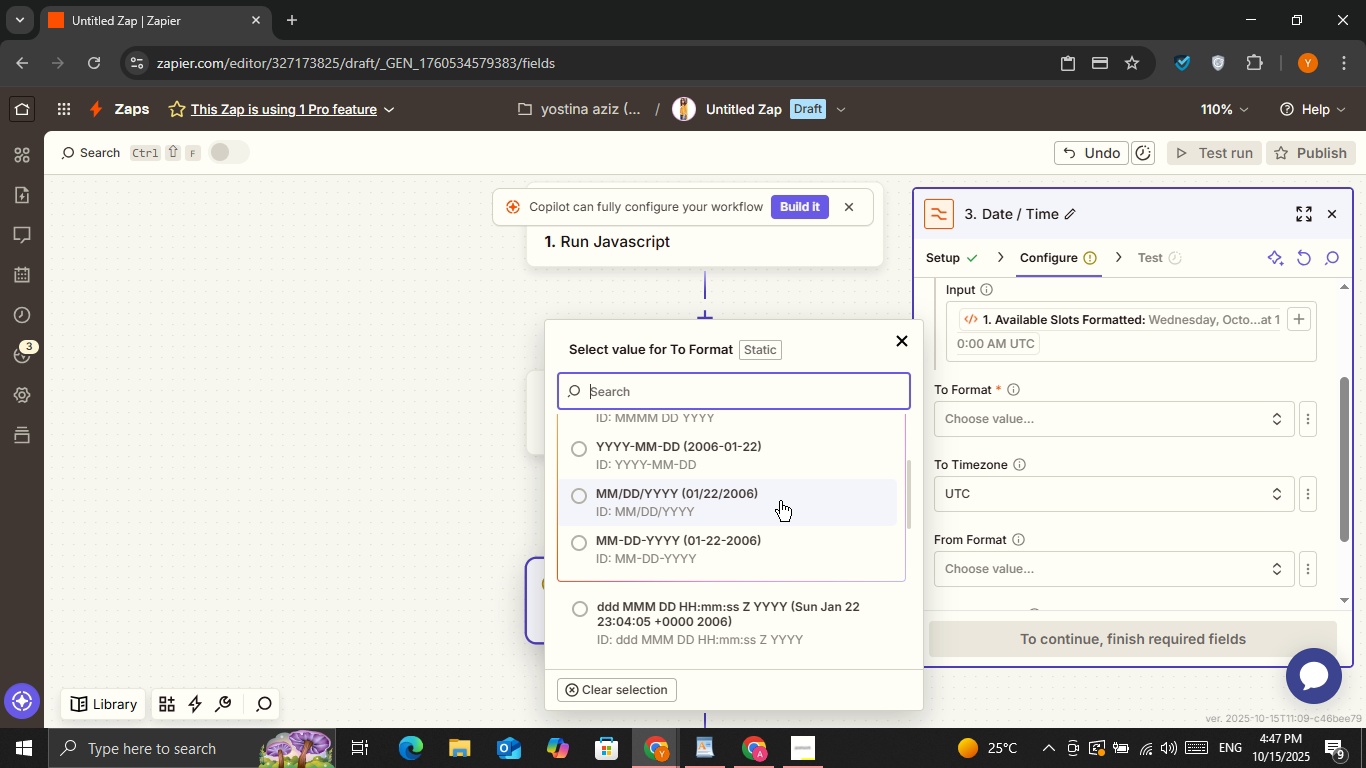 
left_click([780, 501])
 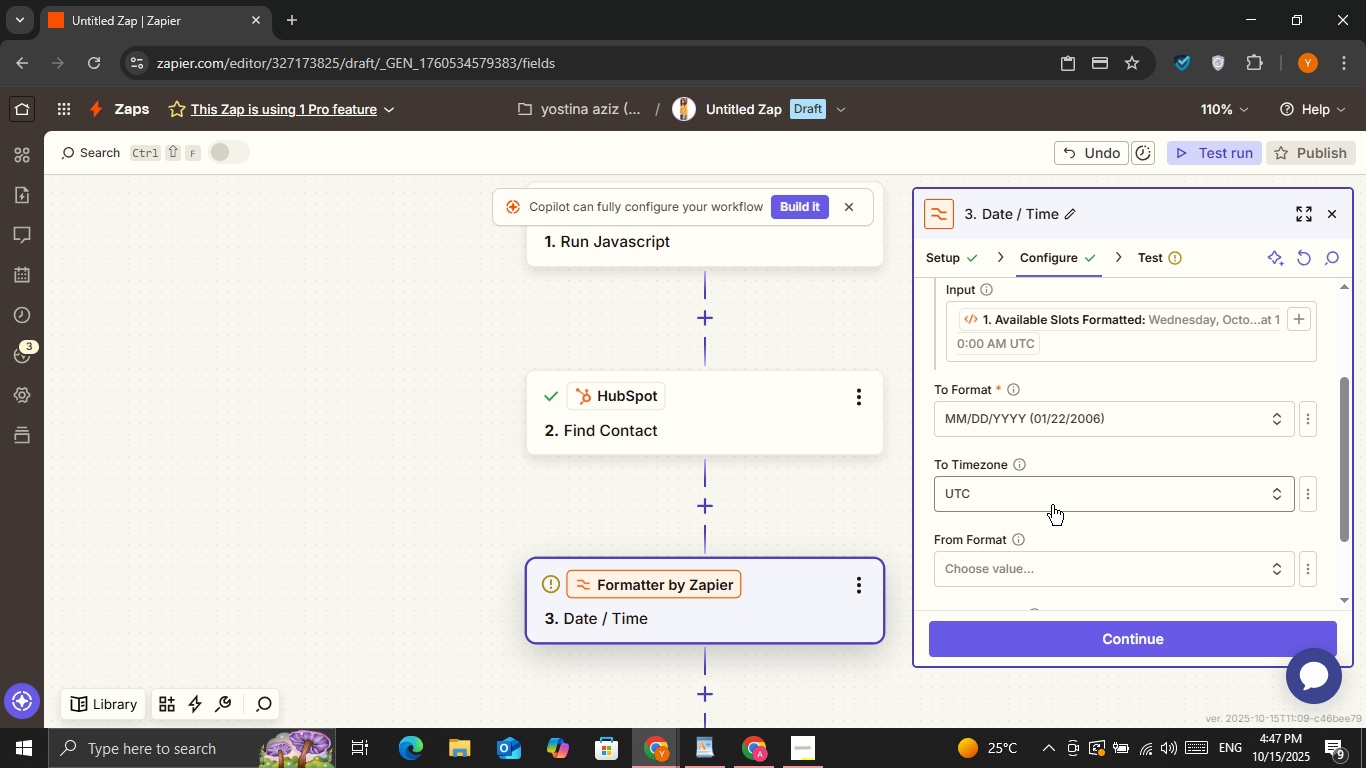 
left_click([1052, 505])
 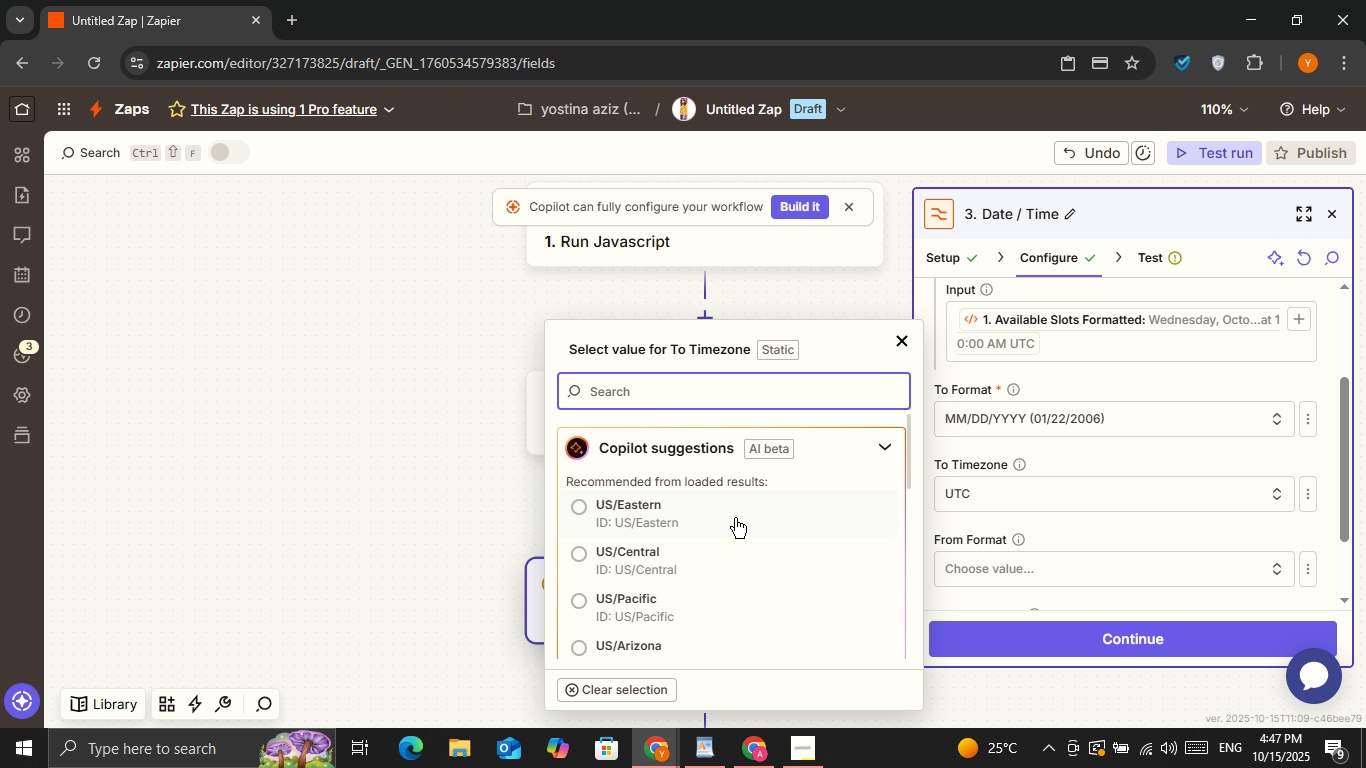 
scroll: coordinate [739, 508], scroll_direction: down, amount: 26.0
 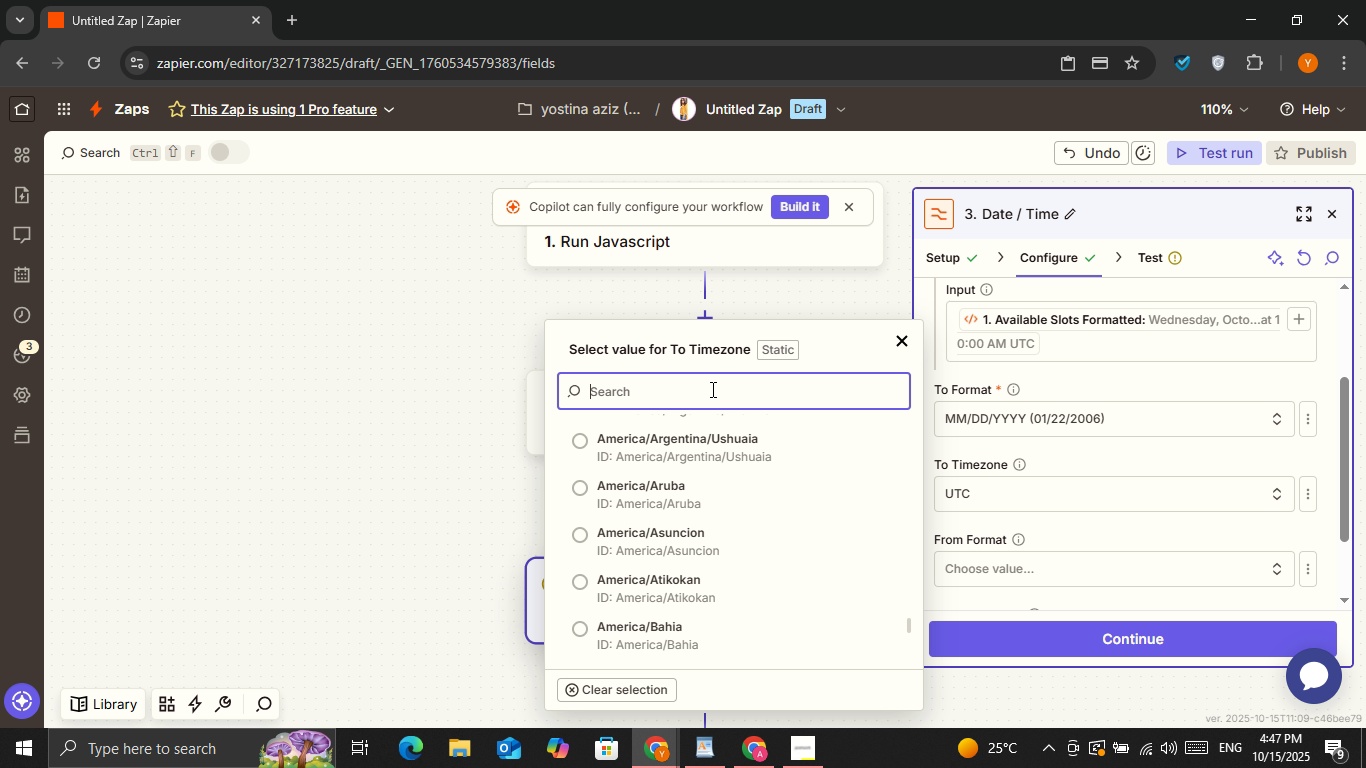 
left_click([711, 389])
 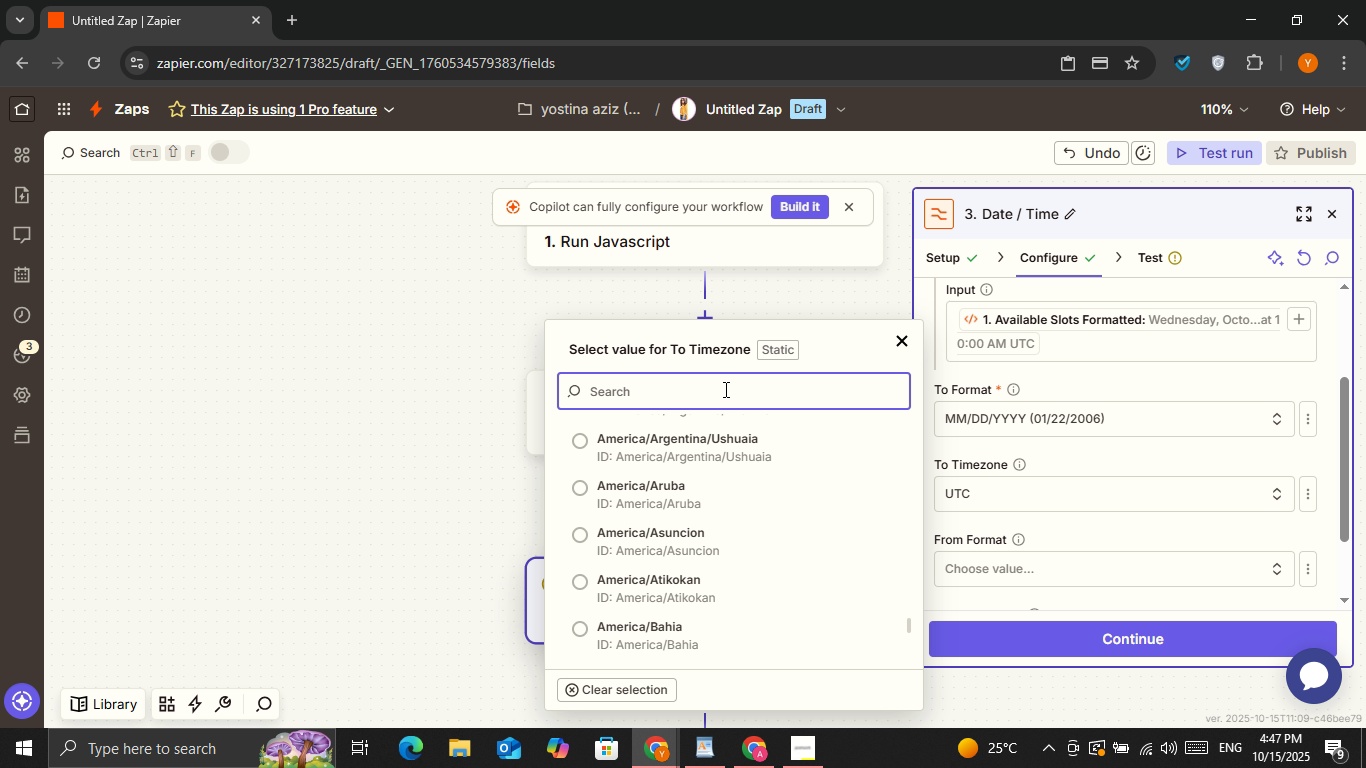 
key(Slash)
 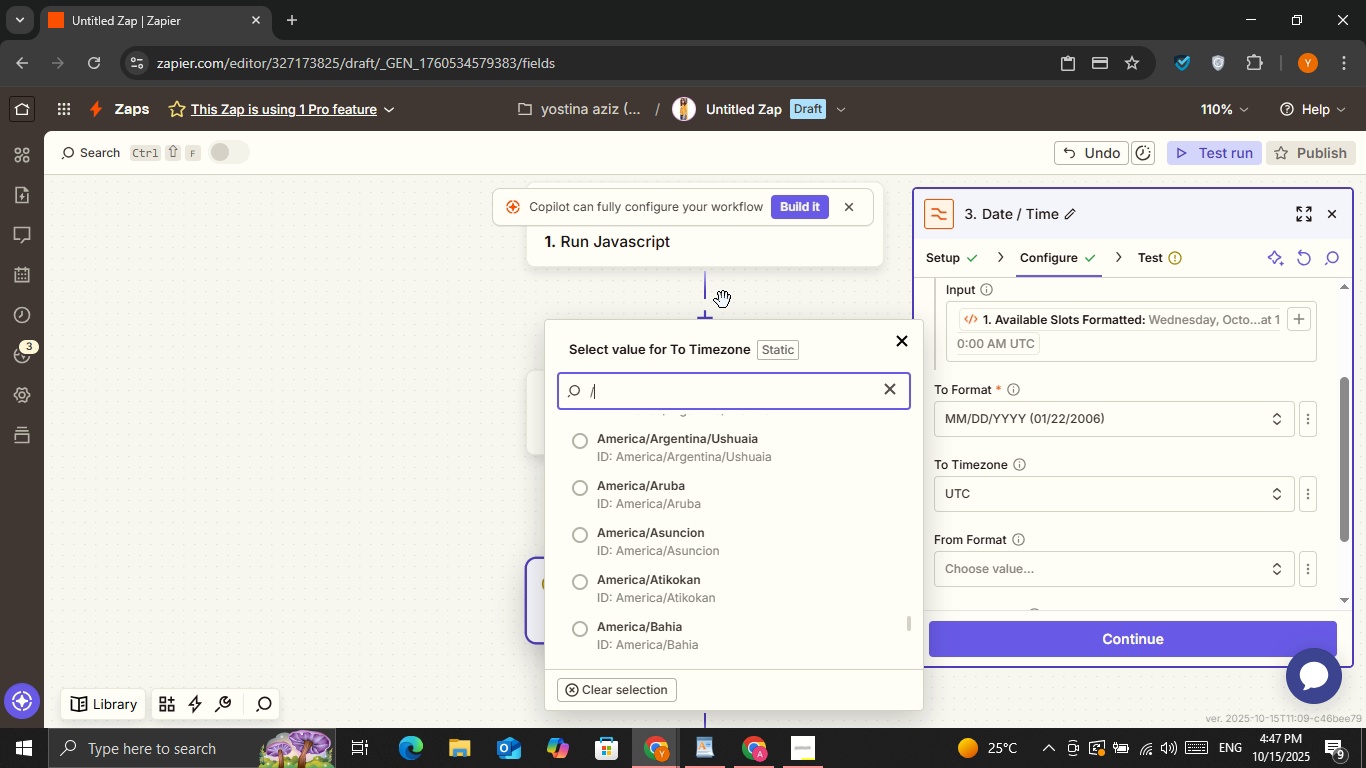 
scroll: coordinate [752, 468], scroll_direction: up, amount: 6.0
 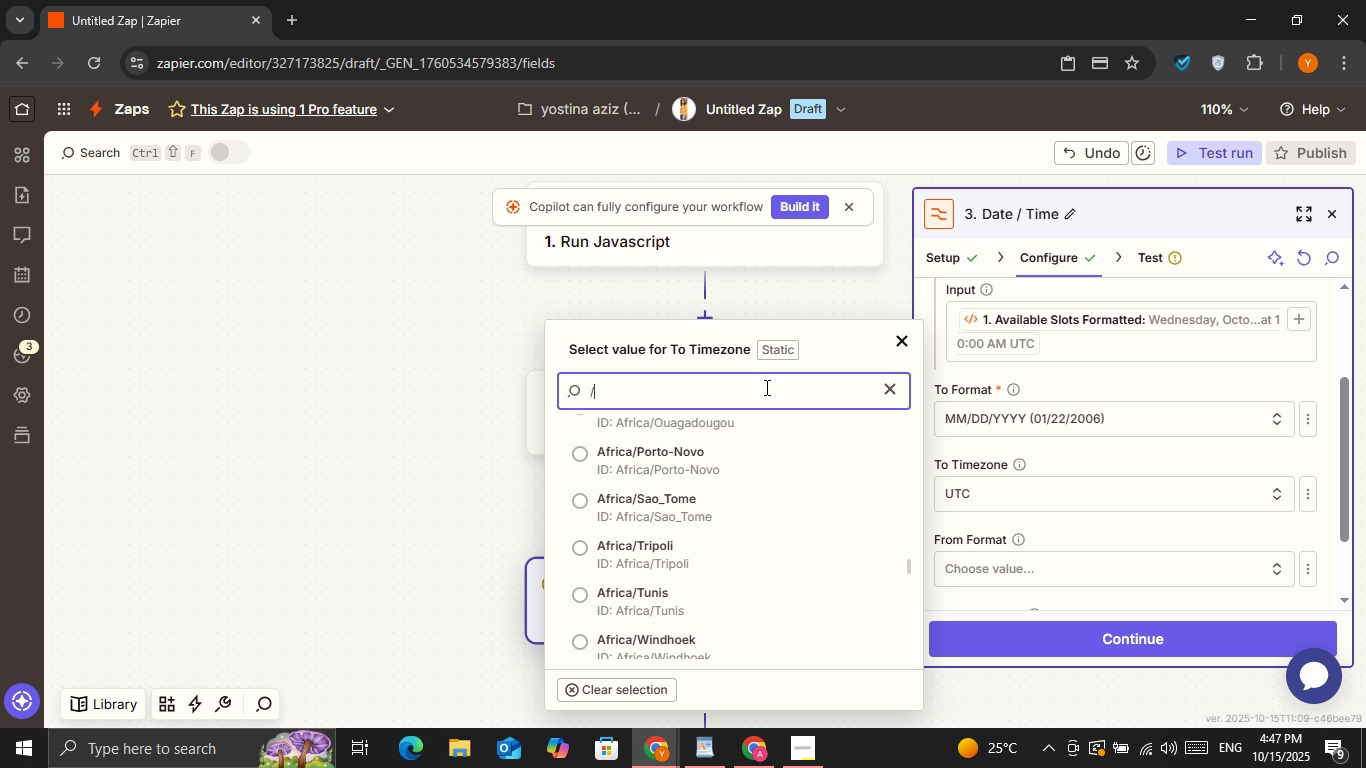 
double_click([765, 387])
 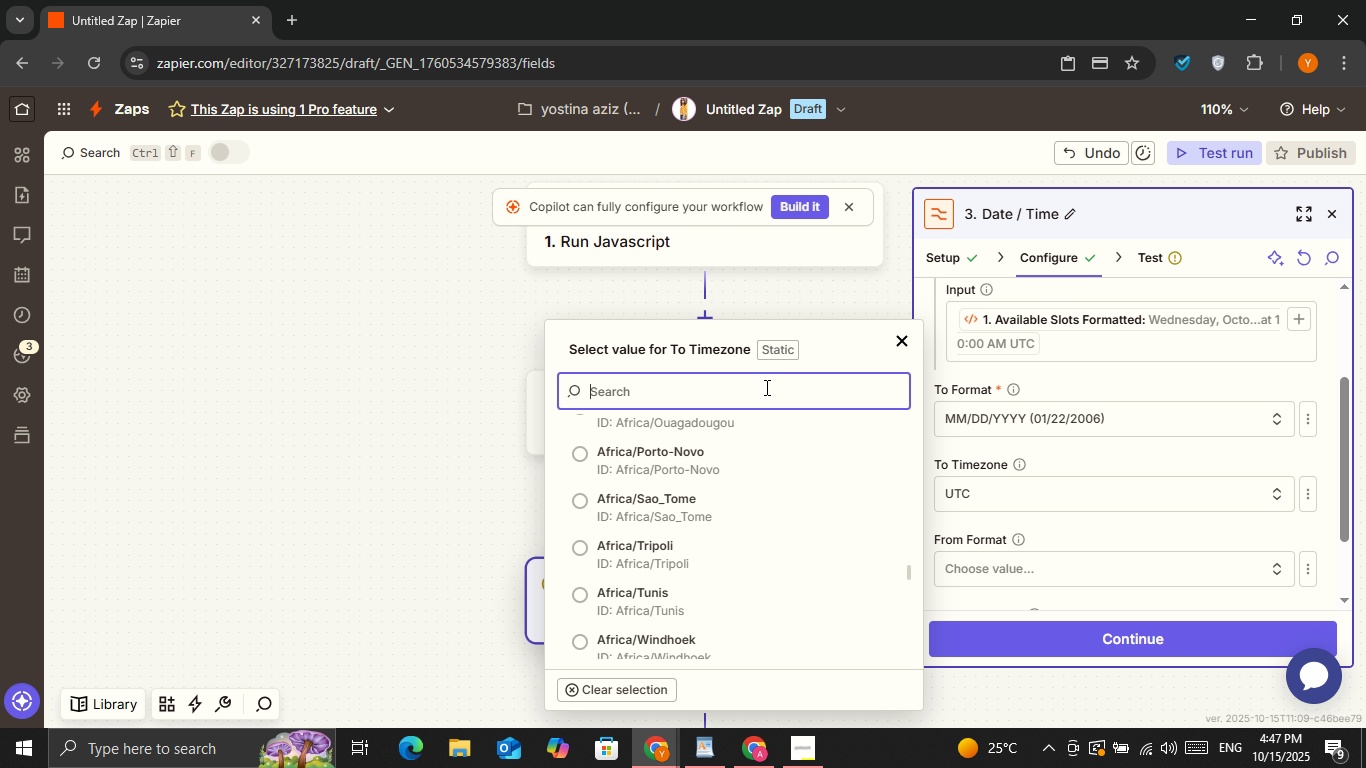 
key(Backspace)
type(city)
 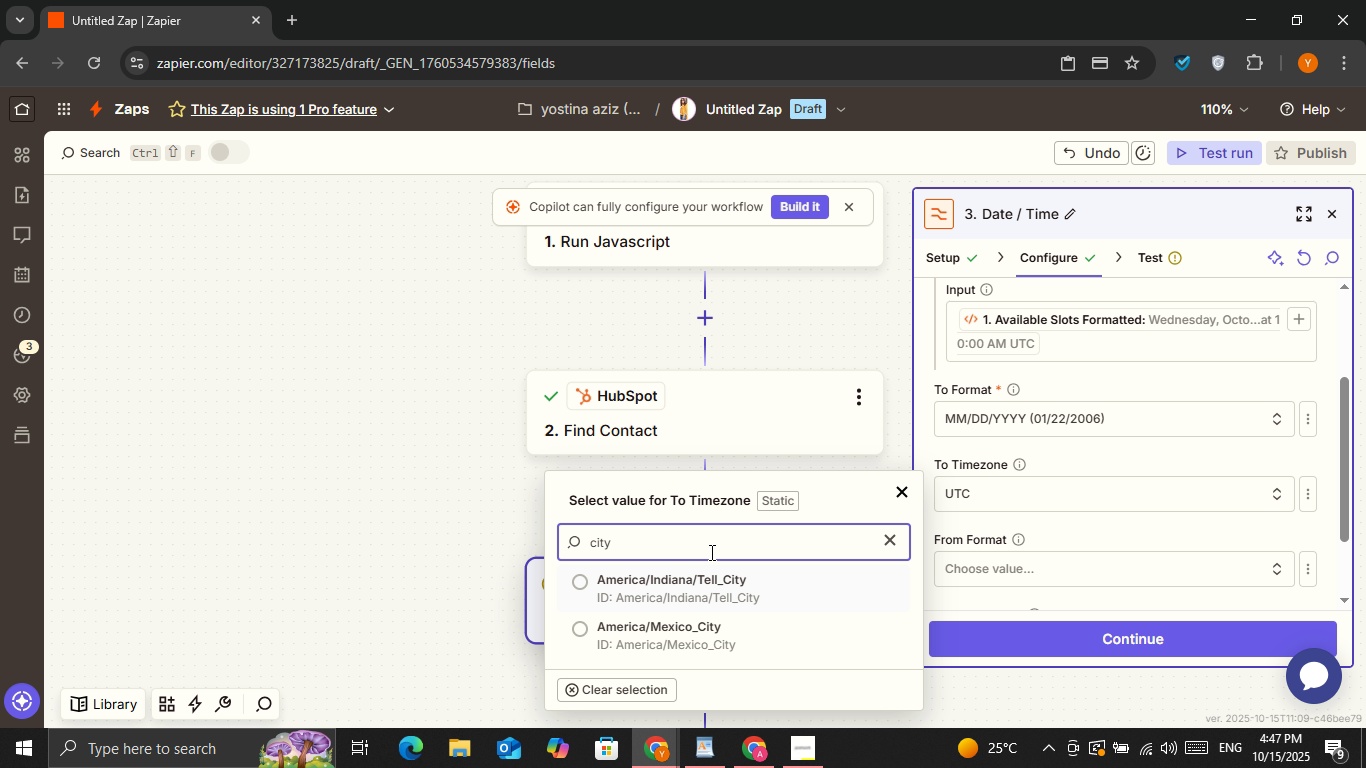 
double_click([710, 552])
 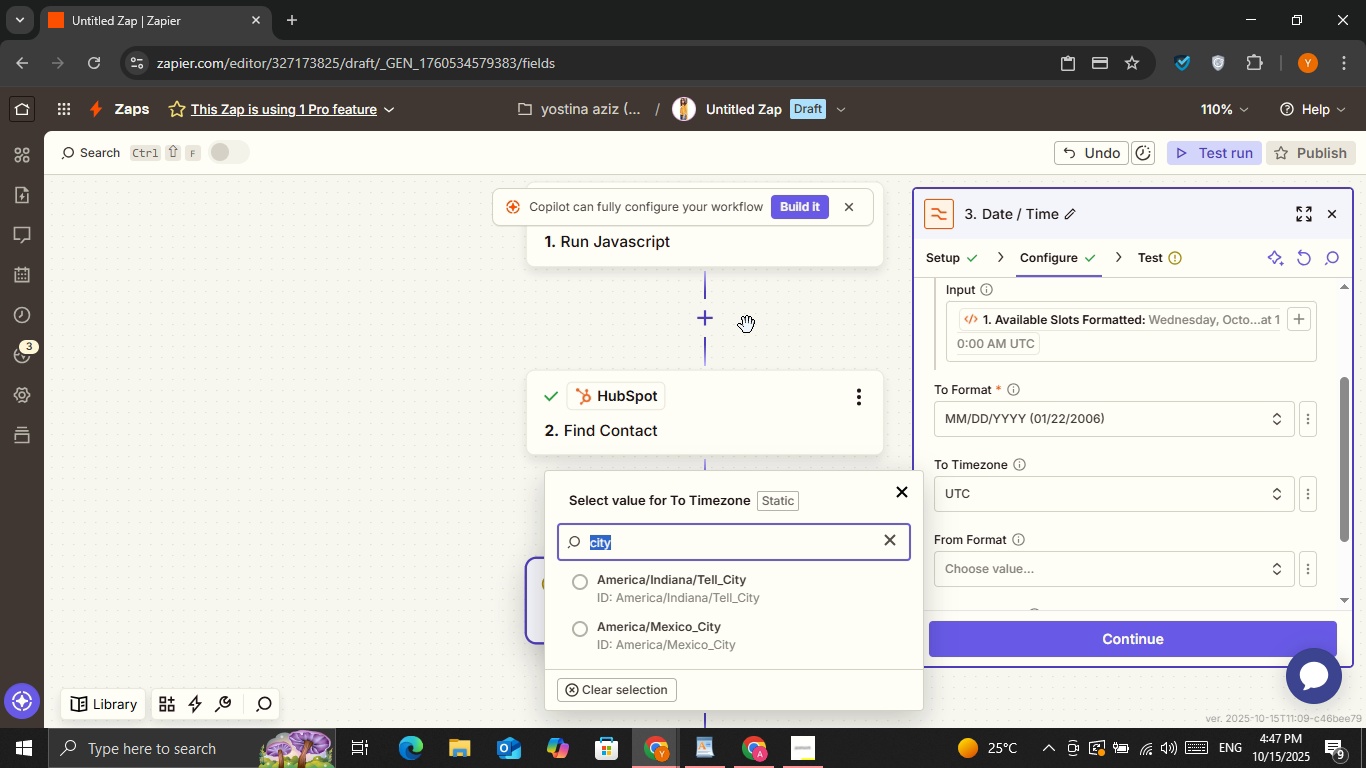 
key(Backspace)
 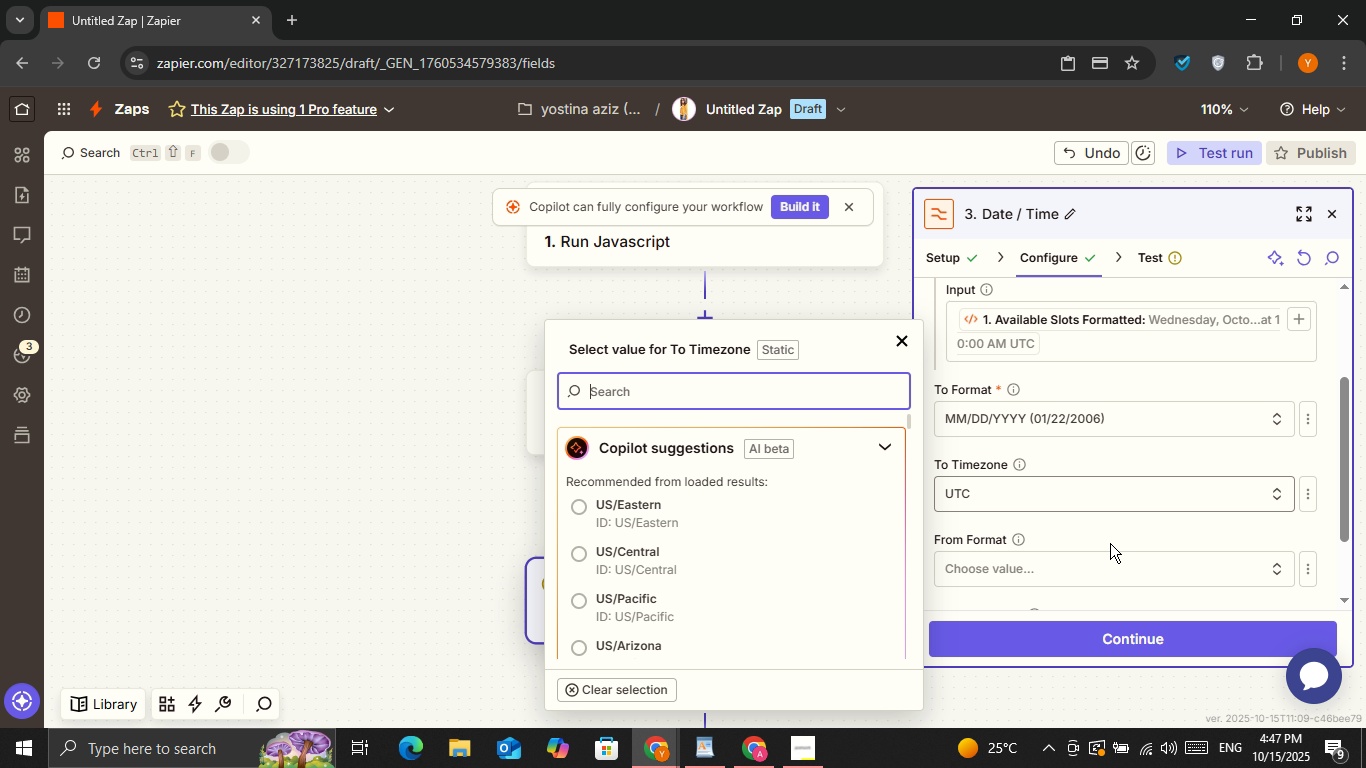 
mouse_move([1103, 503])
 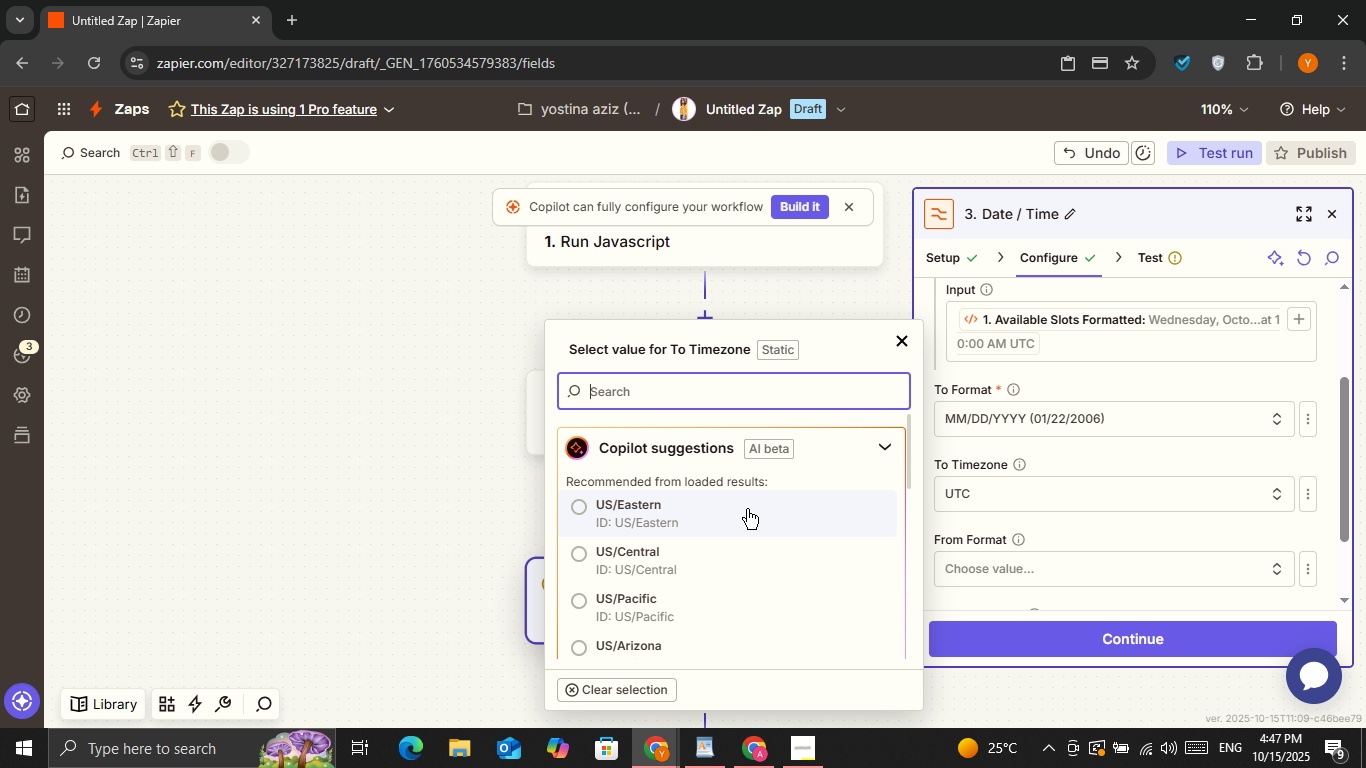 
scroll: coordinate [747, 519], scroll_direction: down, amount: 20.0
 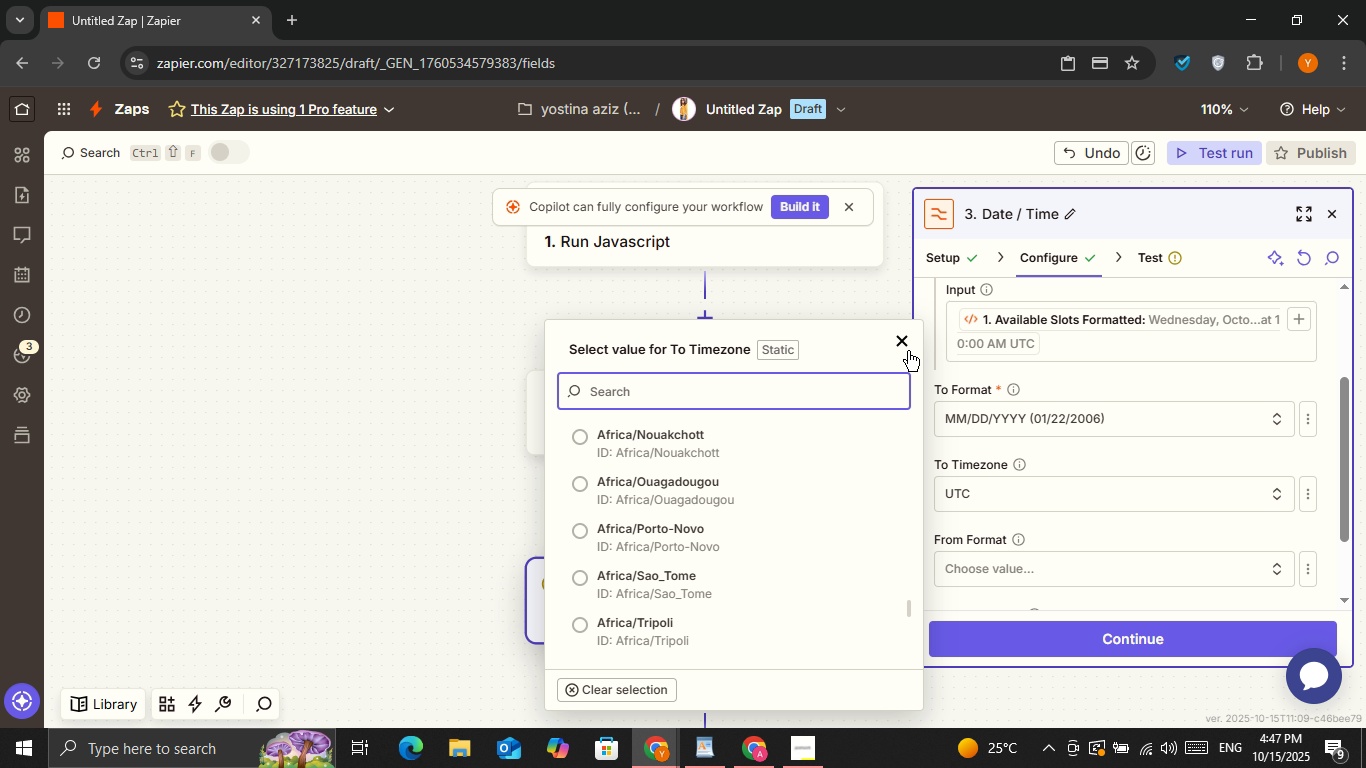 
left_click([908, 351])
 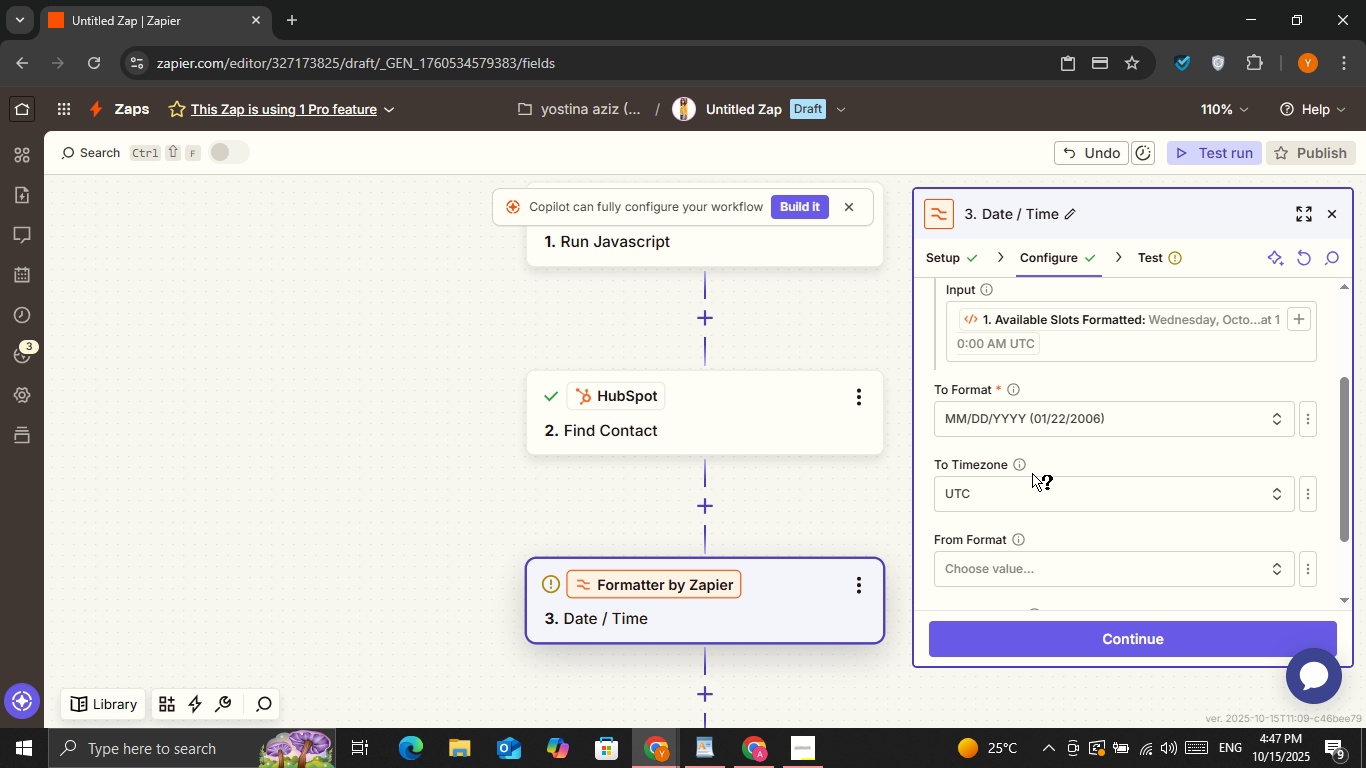 
scroll: coordinate [1038, 474], scroll_direction: down, amount: 2.0
 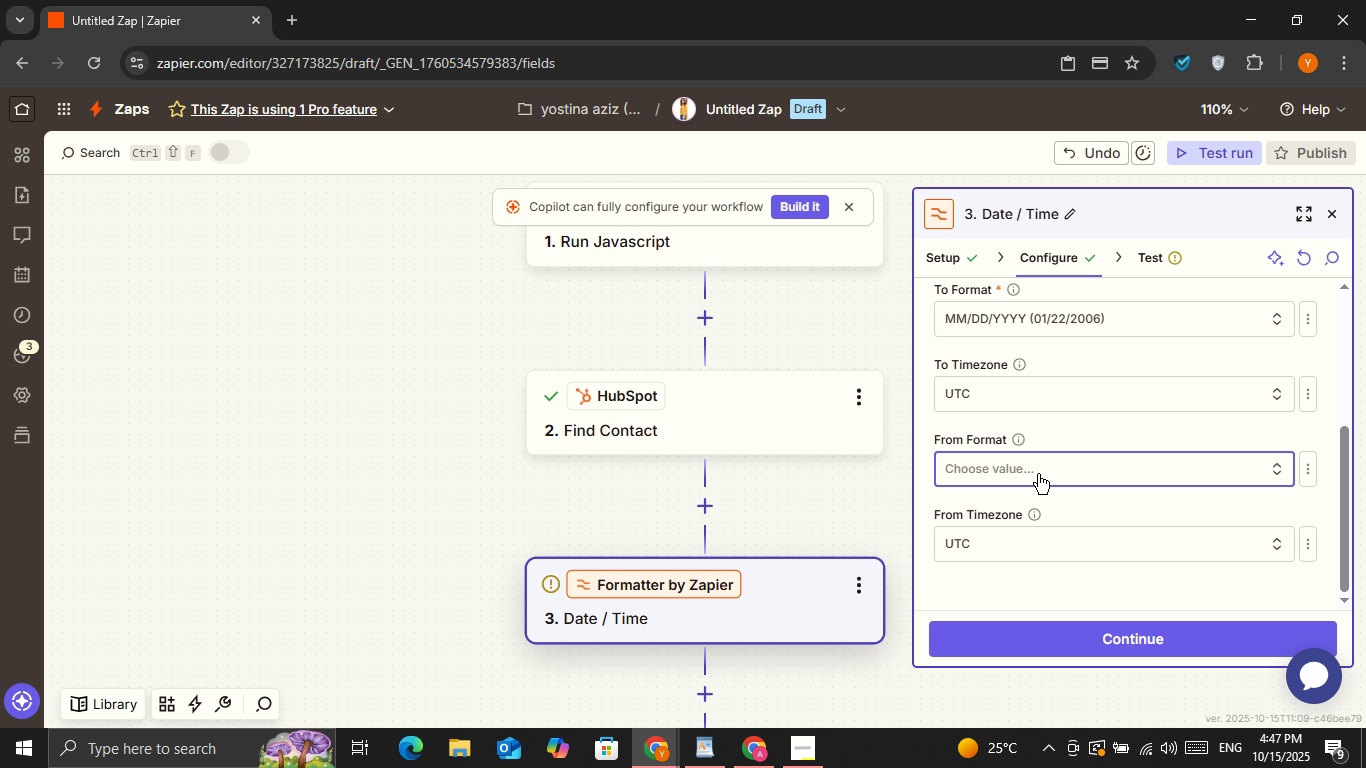 
left_click([1038, 474])
 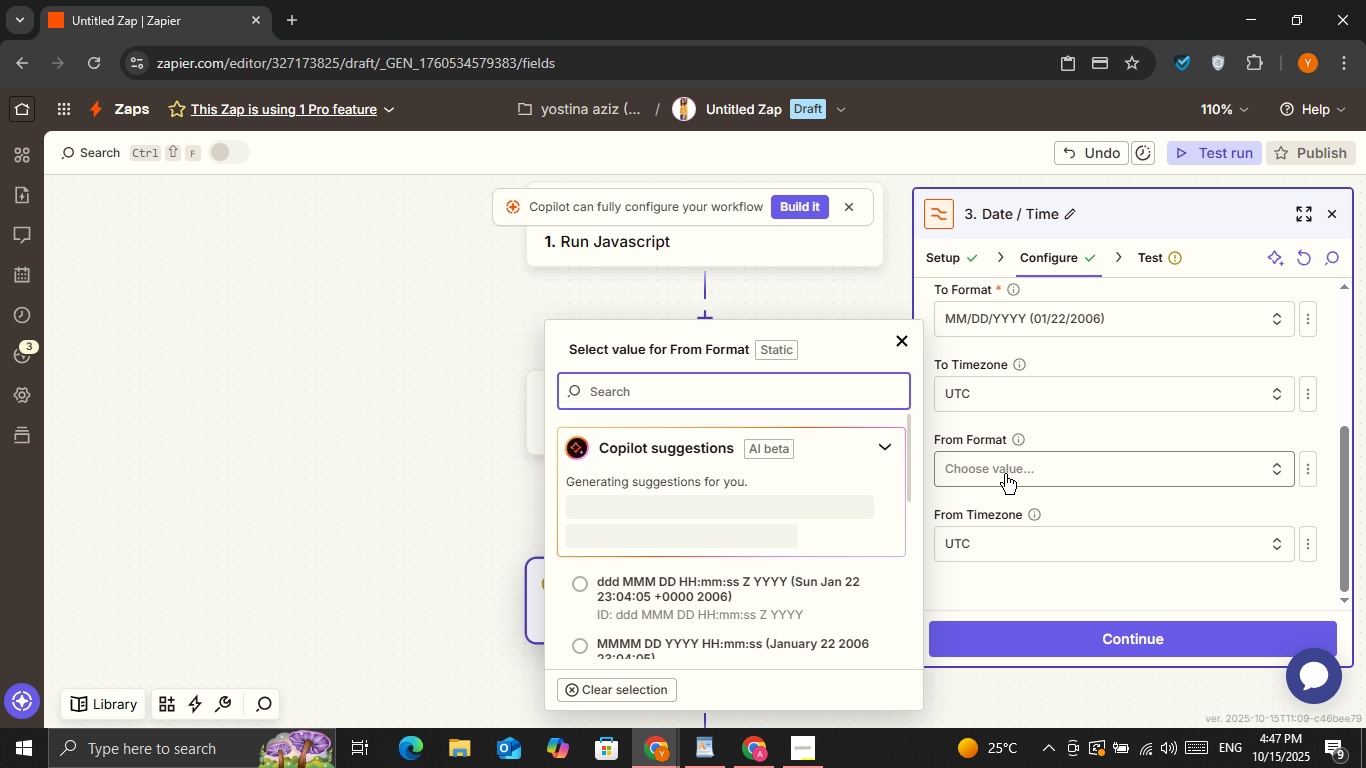 
scroll: coordinate [800, 516], scroll_direction: down, amount: 3.0
 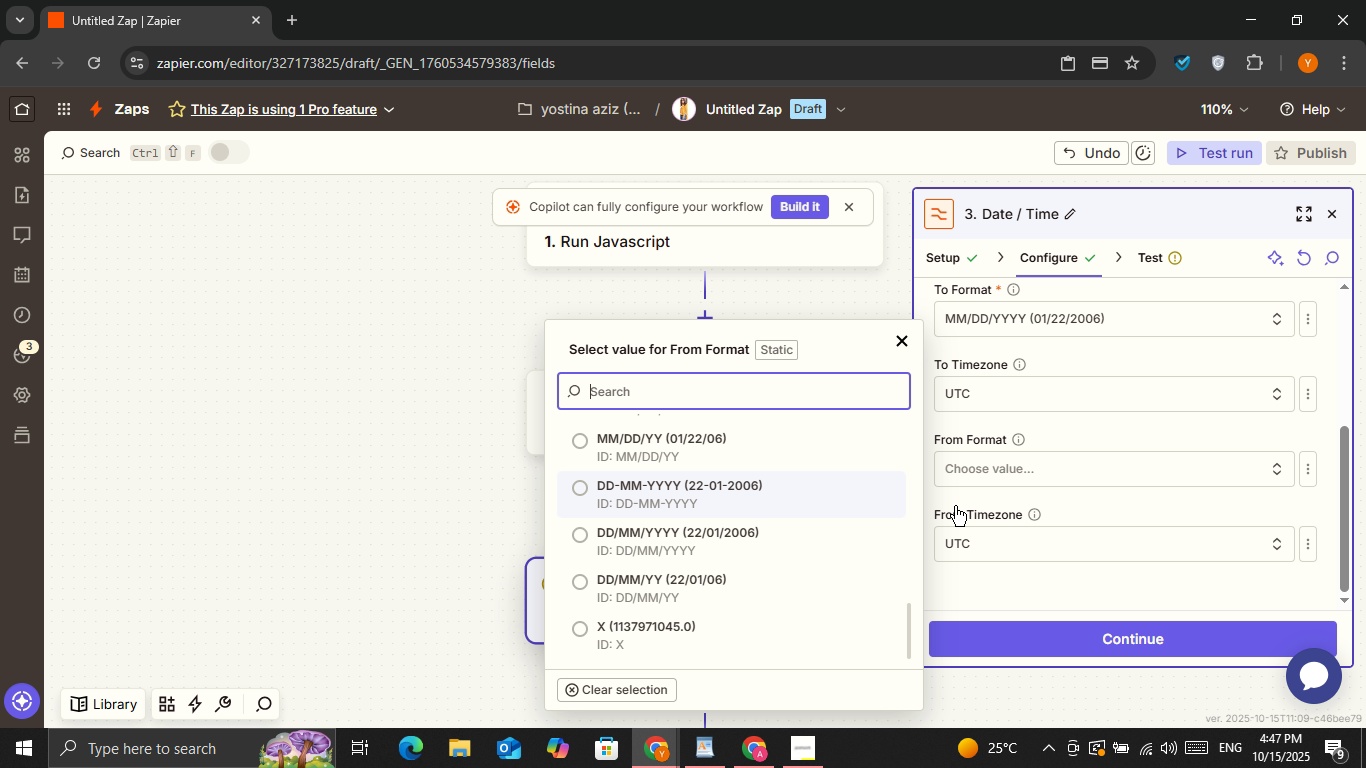 
left_click([1034, 533])
 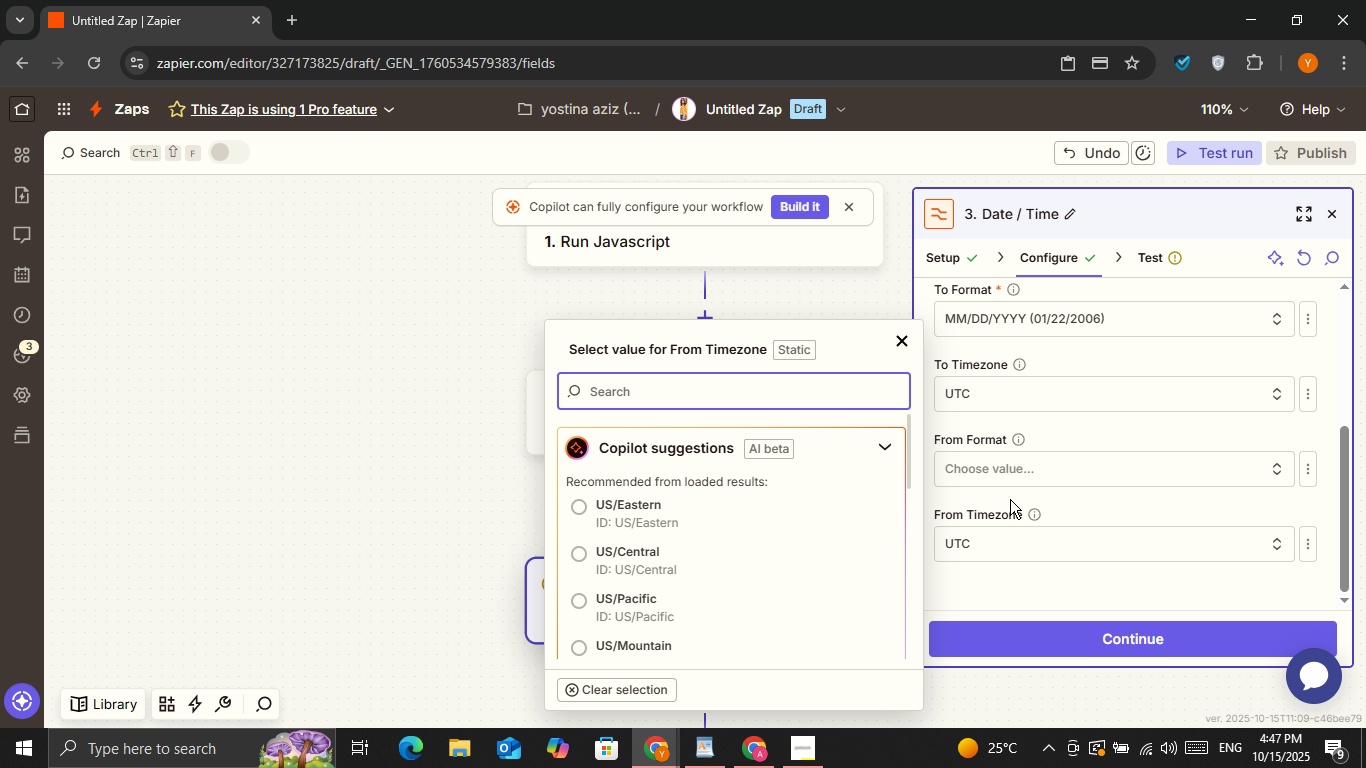 
wait(6.13)
 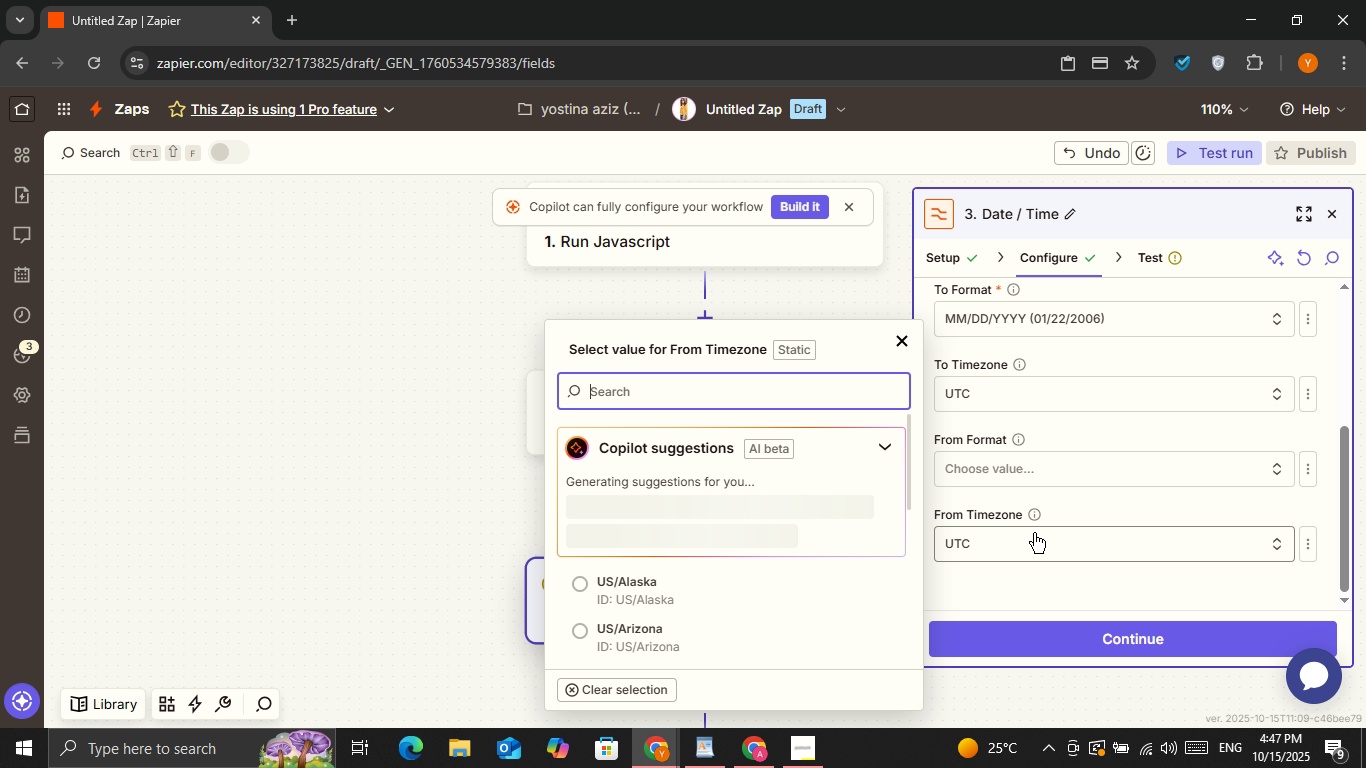 
scroll: coordinate [776, 539], scroll_direction: down, amount: 1.0
 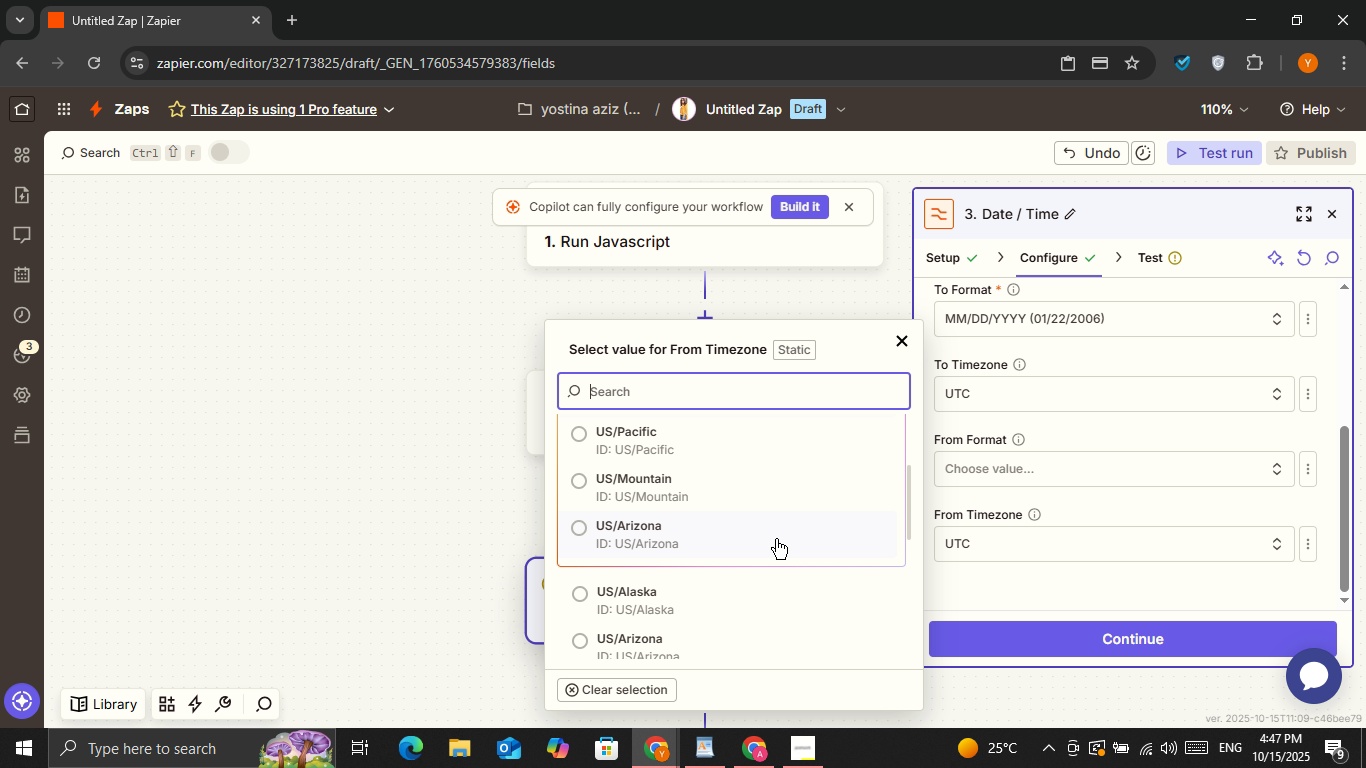 
scroll: coordinate [783, 539], scroll_direction: up, amount: 2.0
 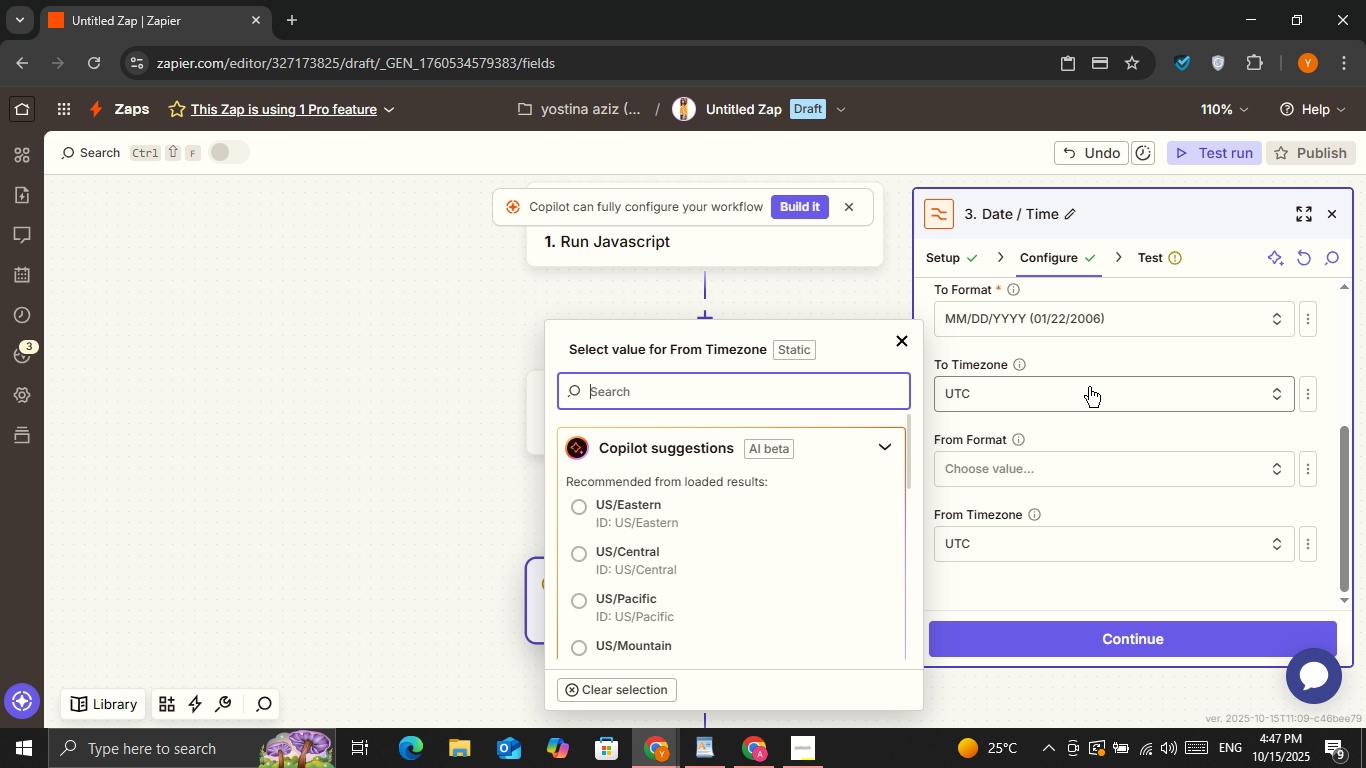 
left_click([1089, 387])
 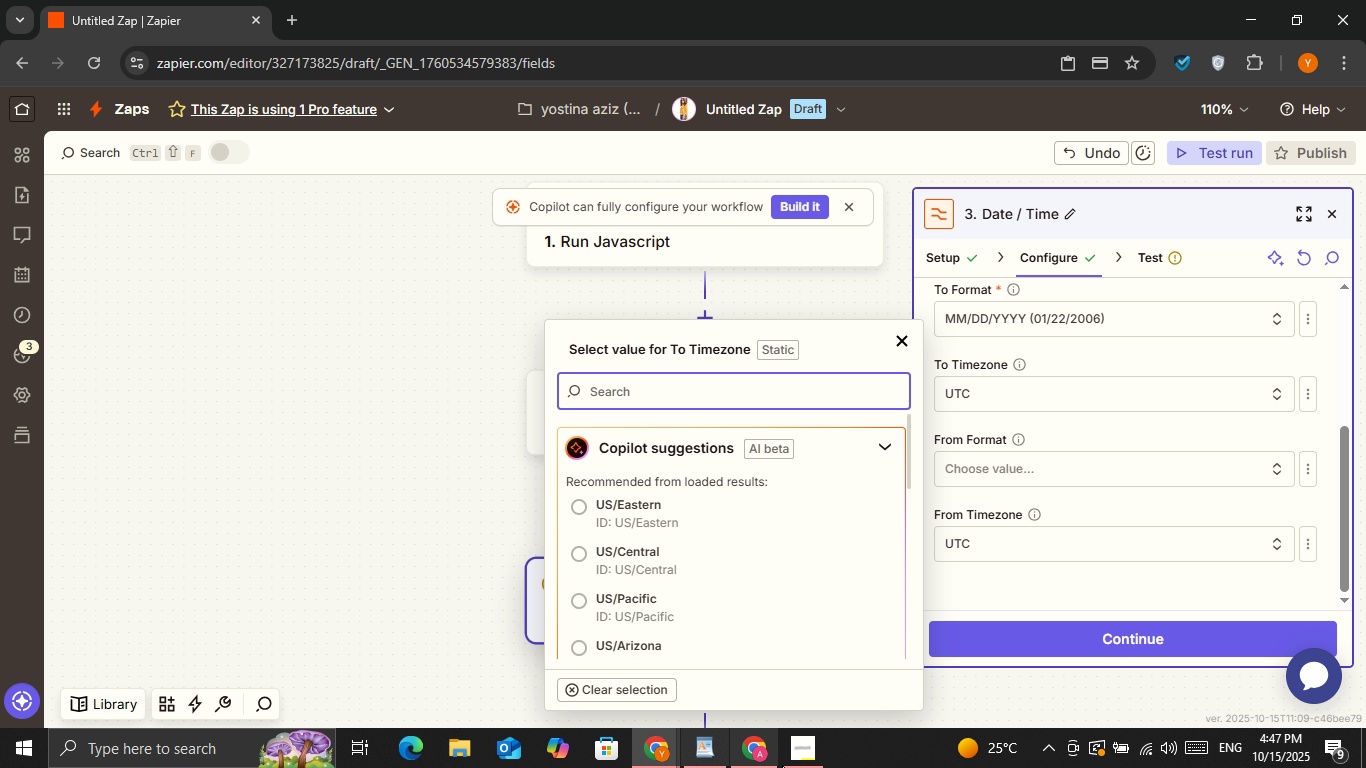 
left_click([786, 764])